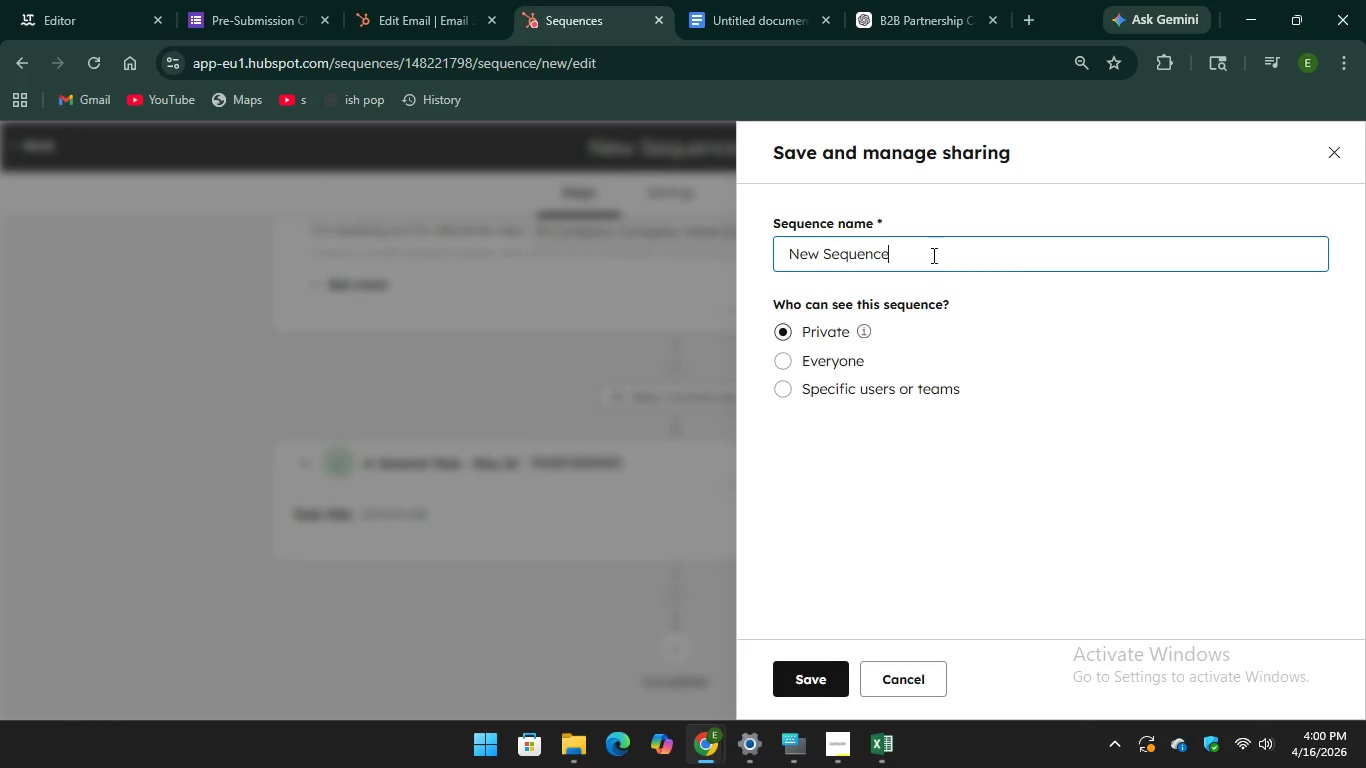 
left_click([932, 253])
 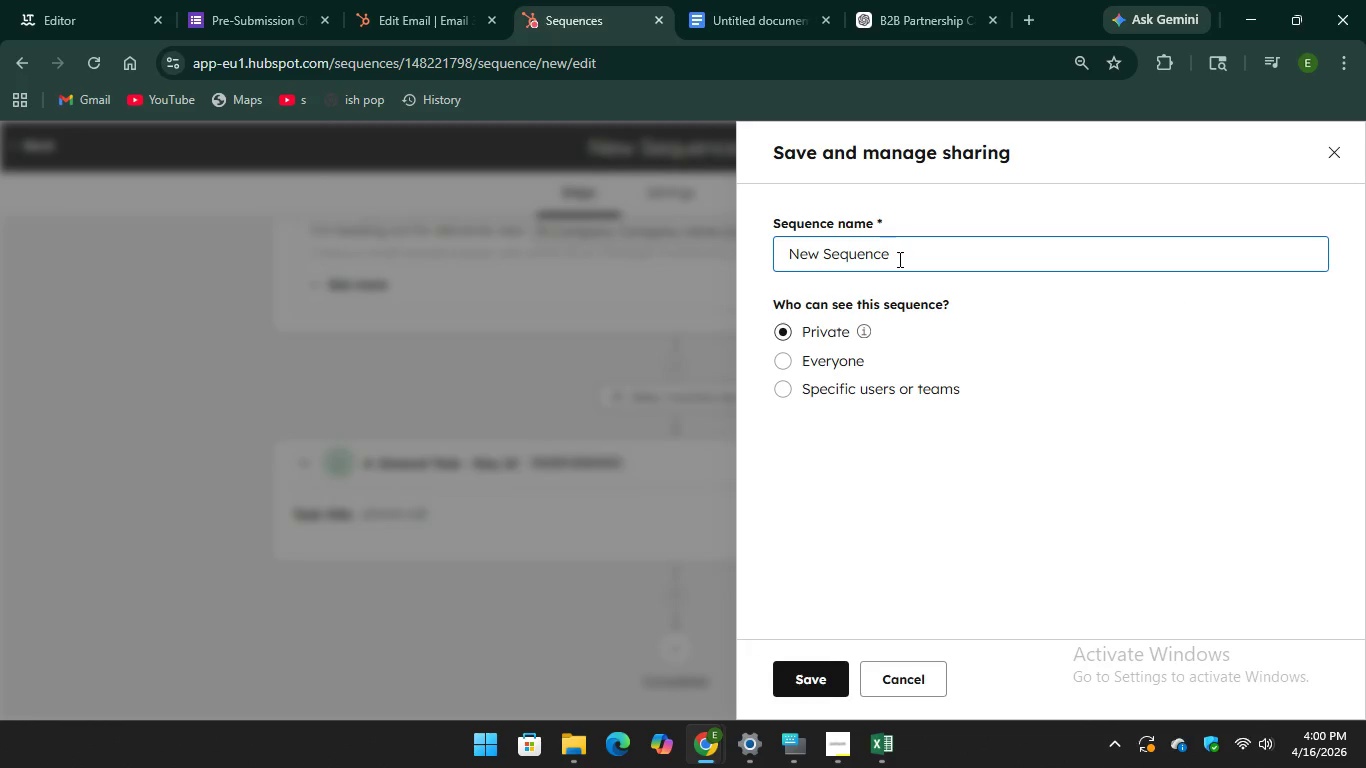 
left_click([898, 259])
 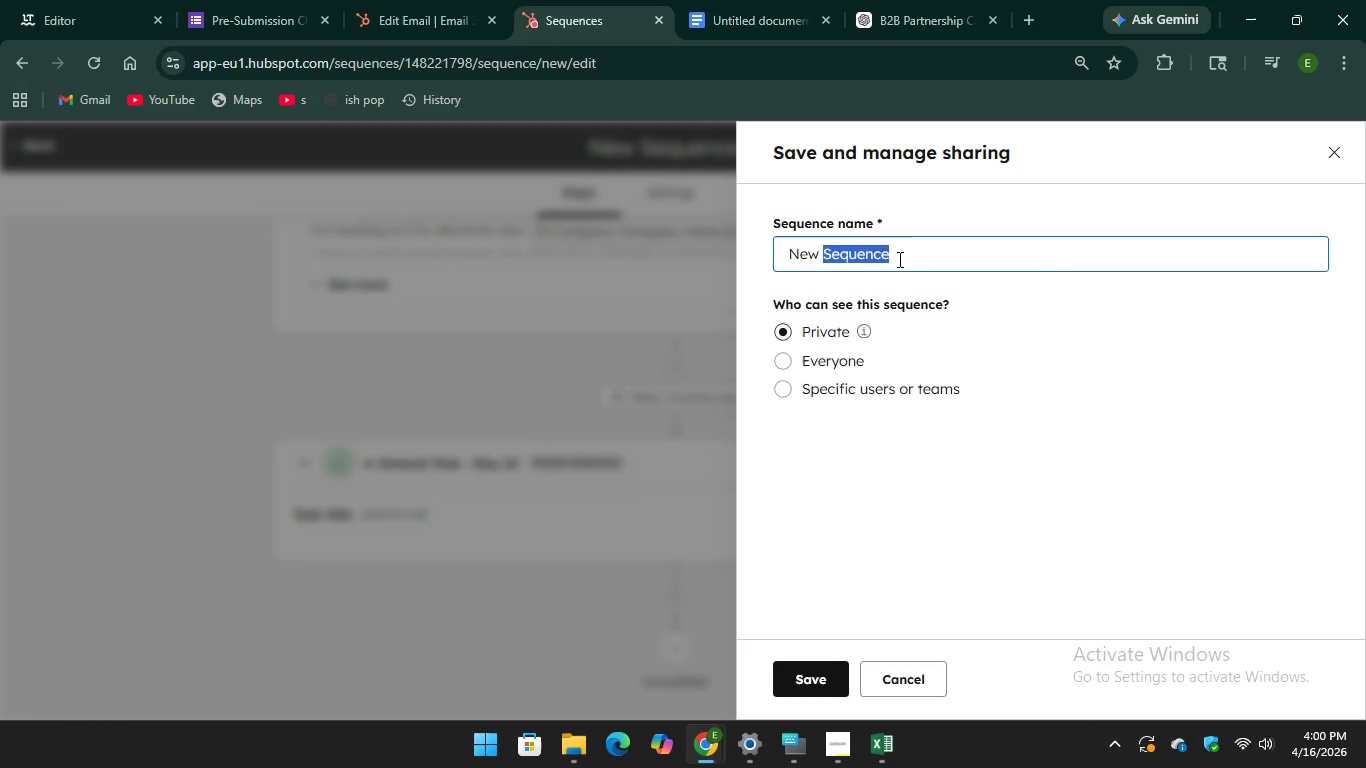 
left_click_drag(start_coordinate=[898, 259], to_coordinate=[782, 259])
 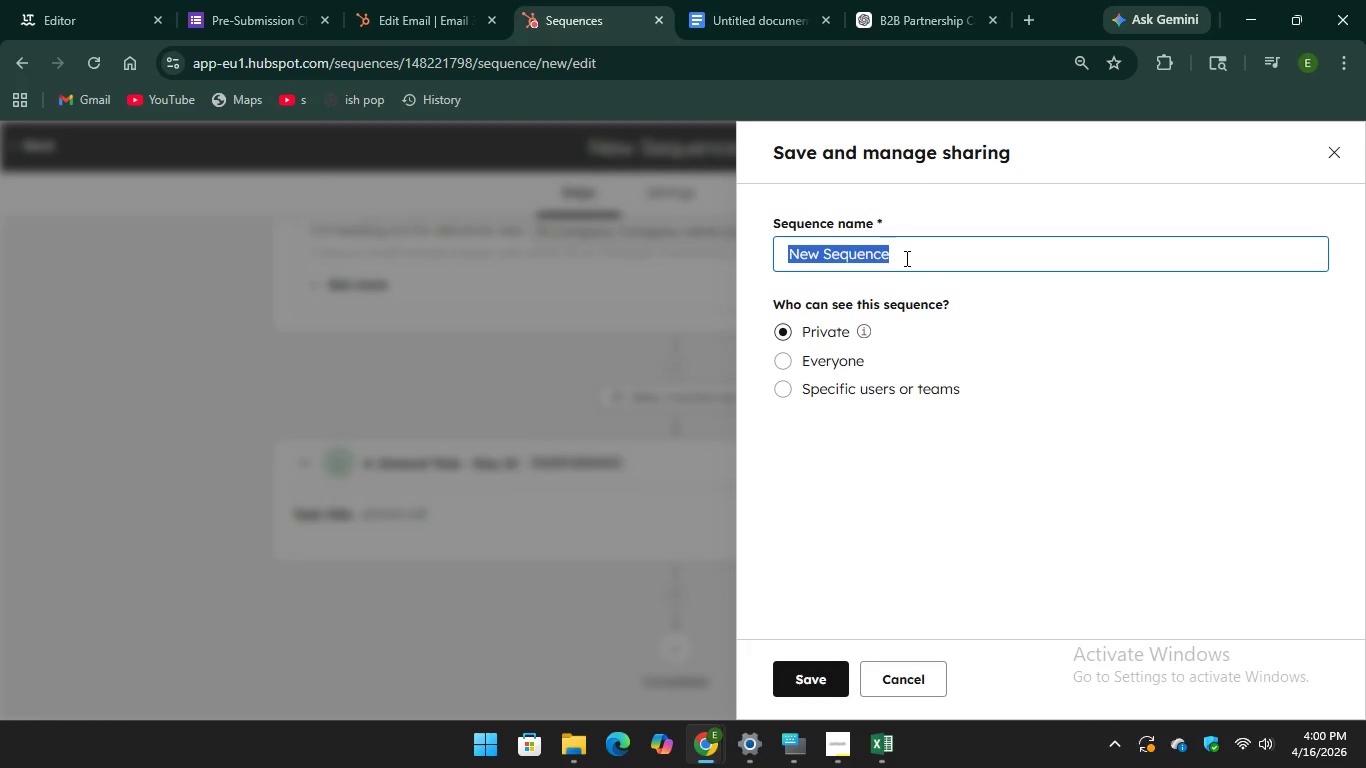 
left_click([905, 258])
 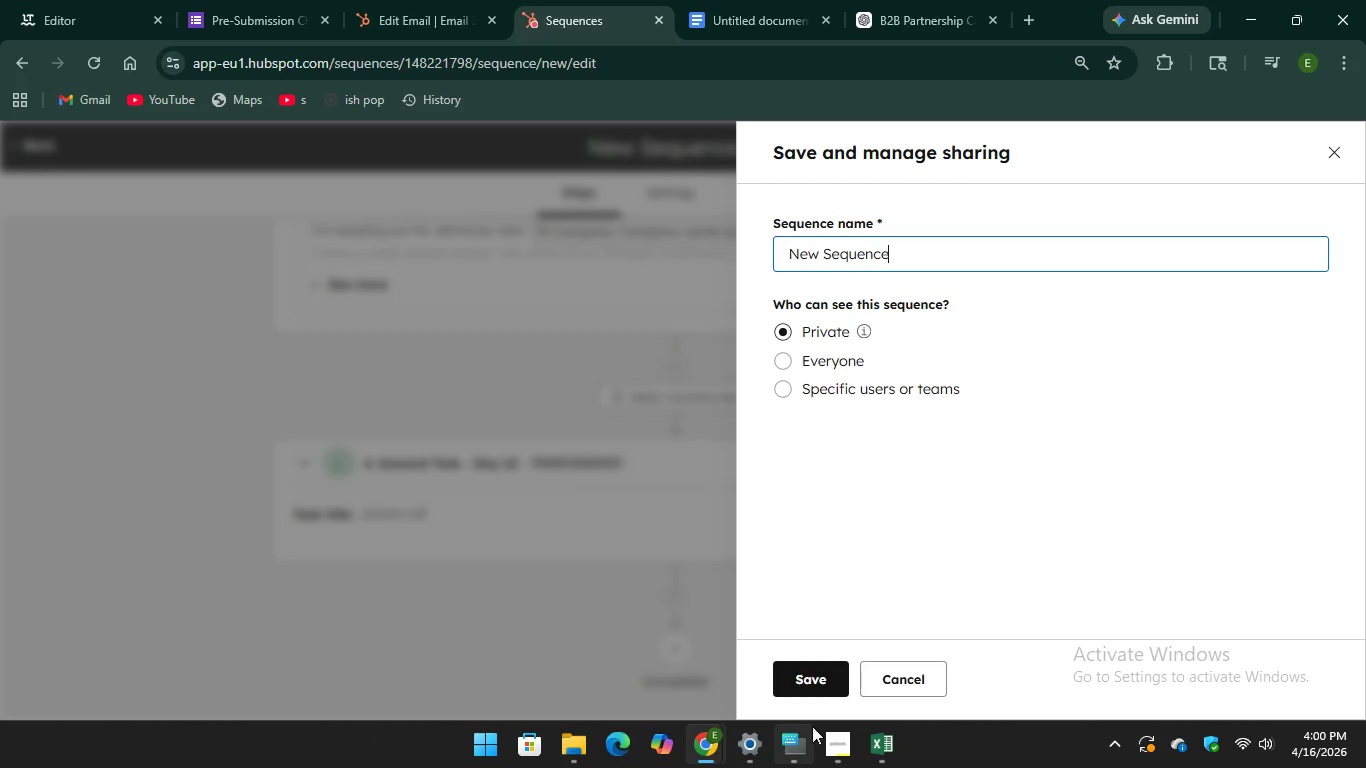 
left_click([791, 733])
 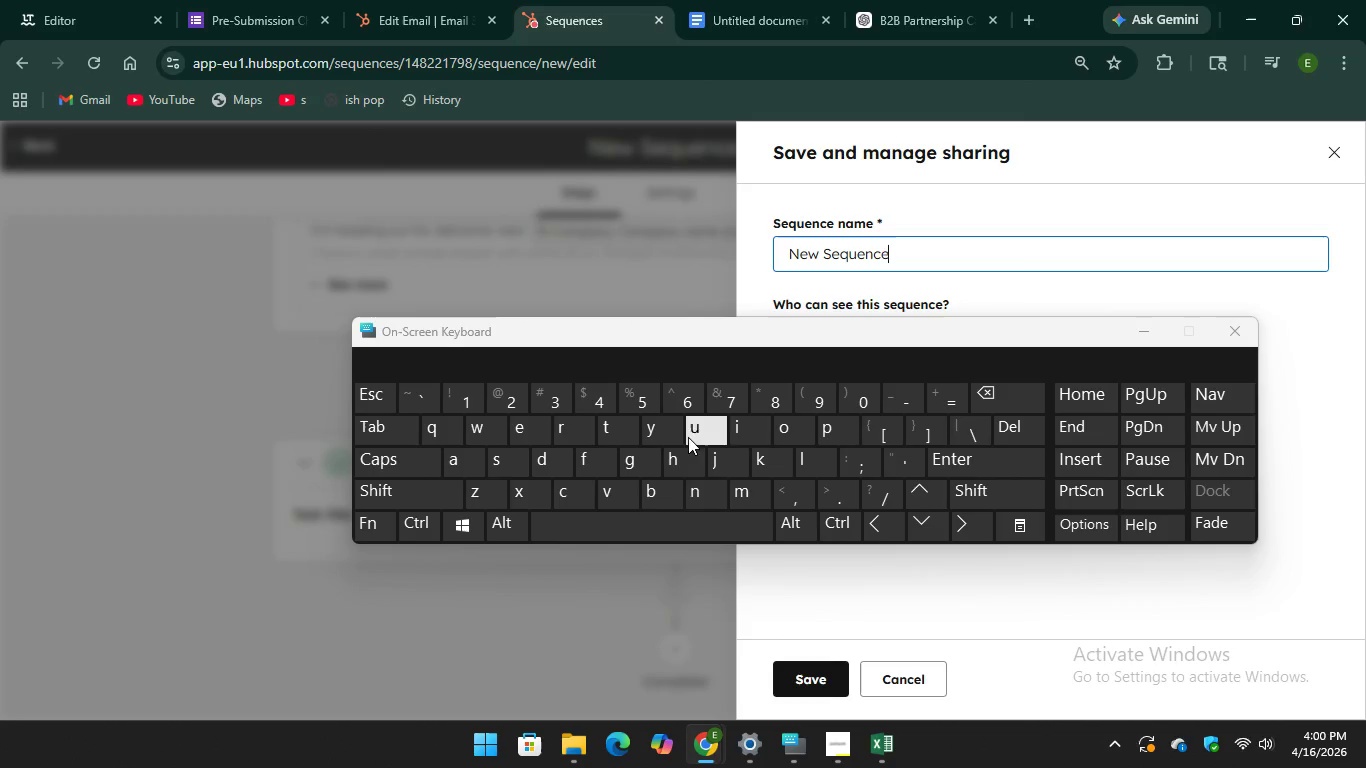 
type( 101)
 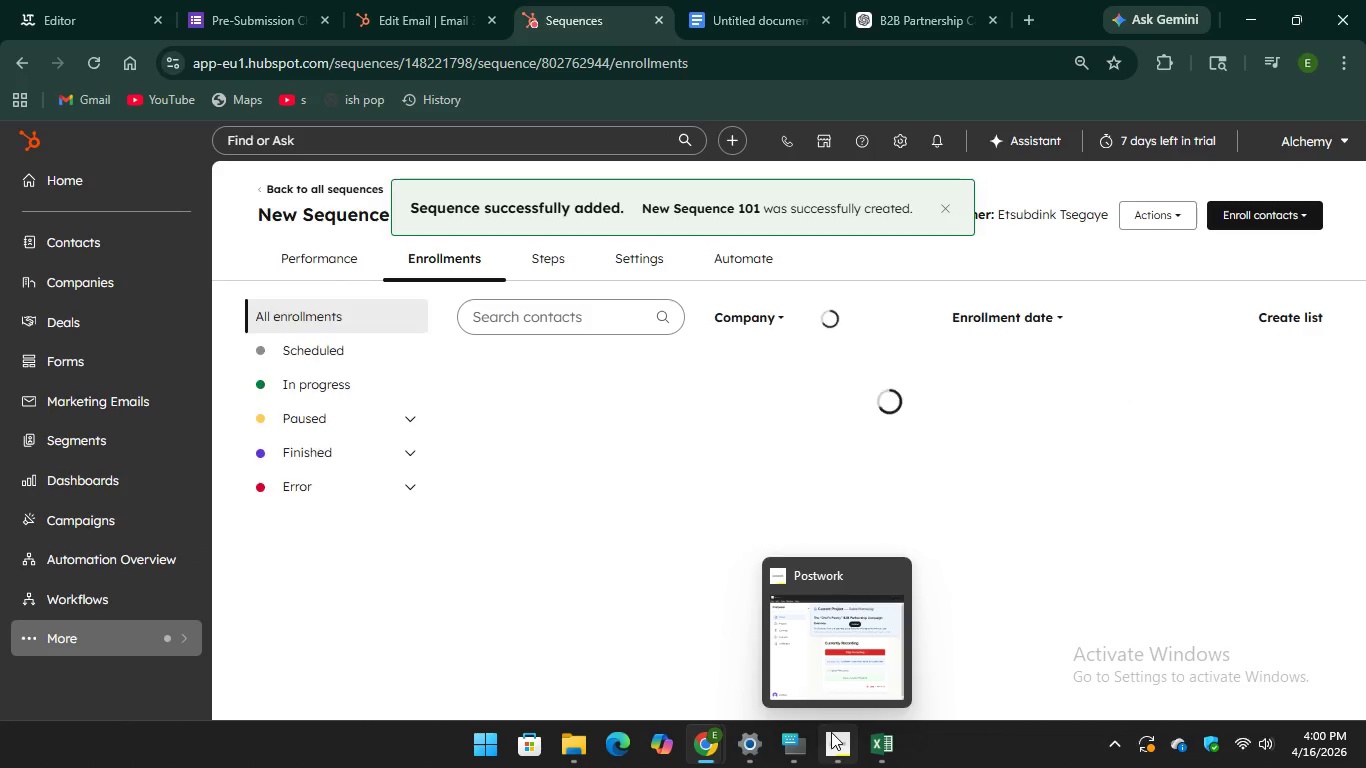 
wait(7.17)
 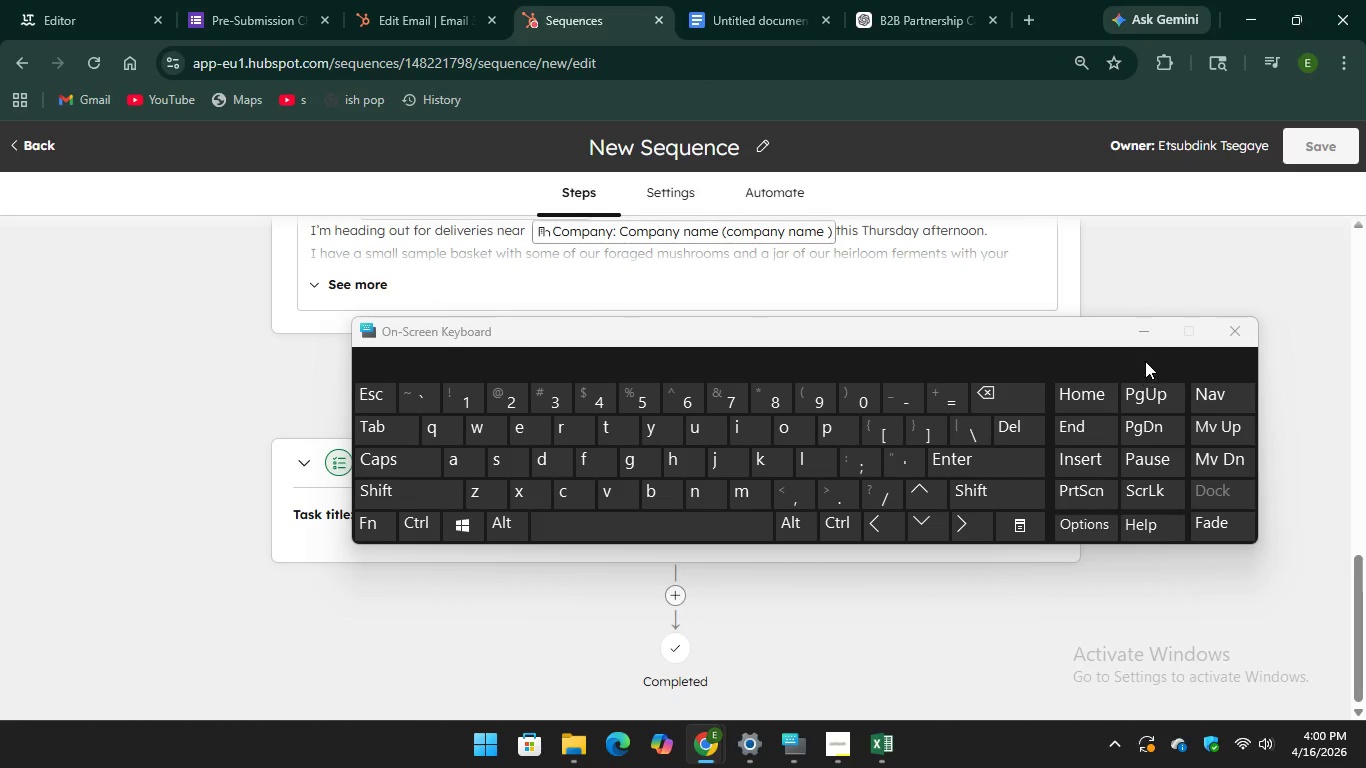 
left_click([774, 645])